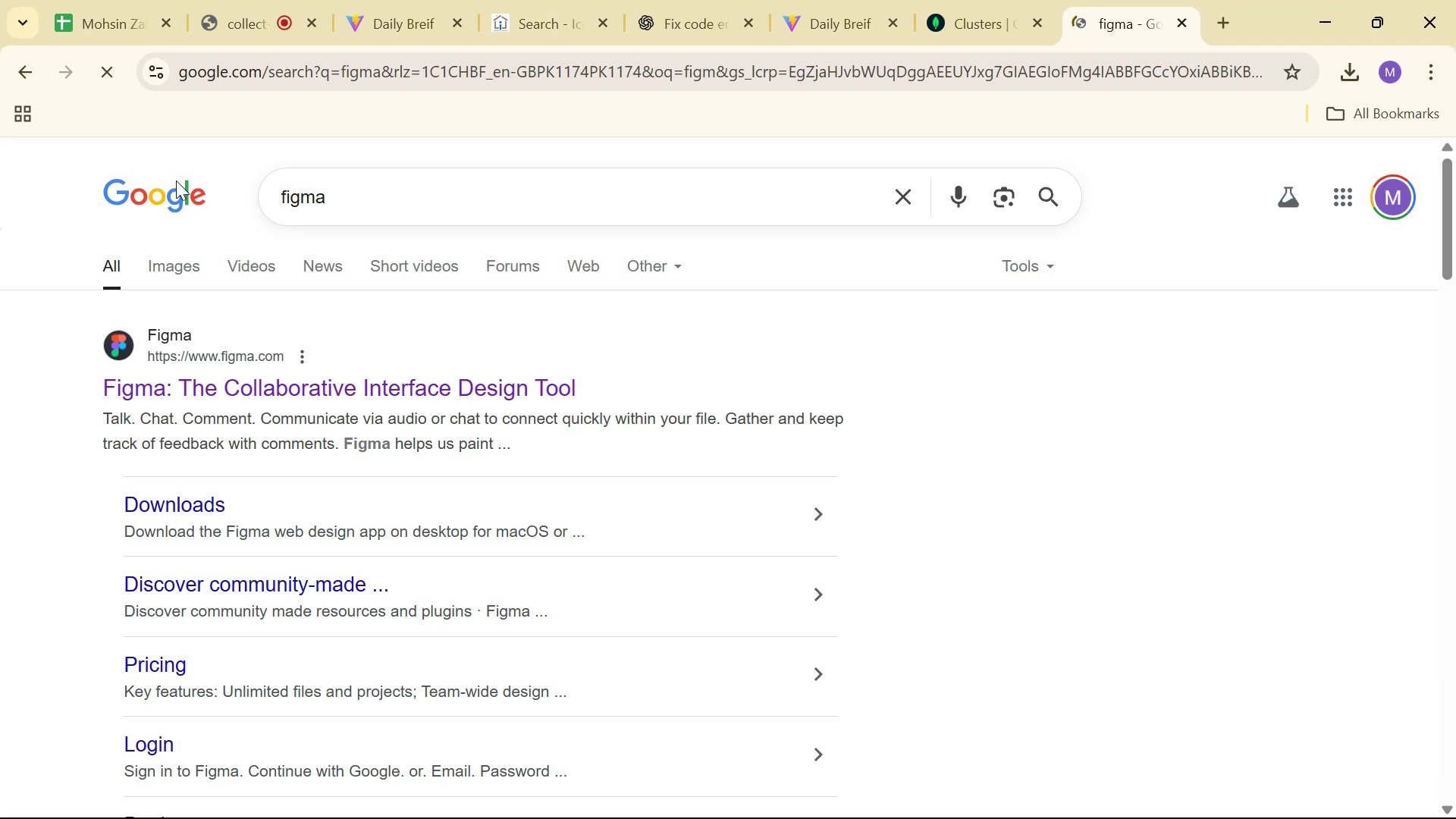 
left_click([293, 372])
 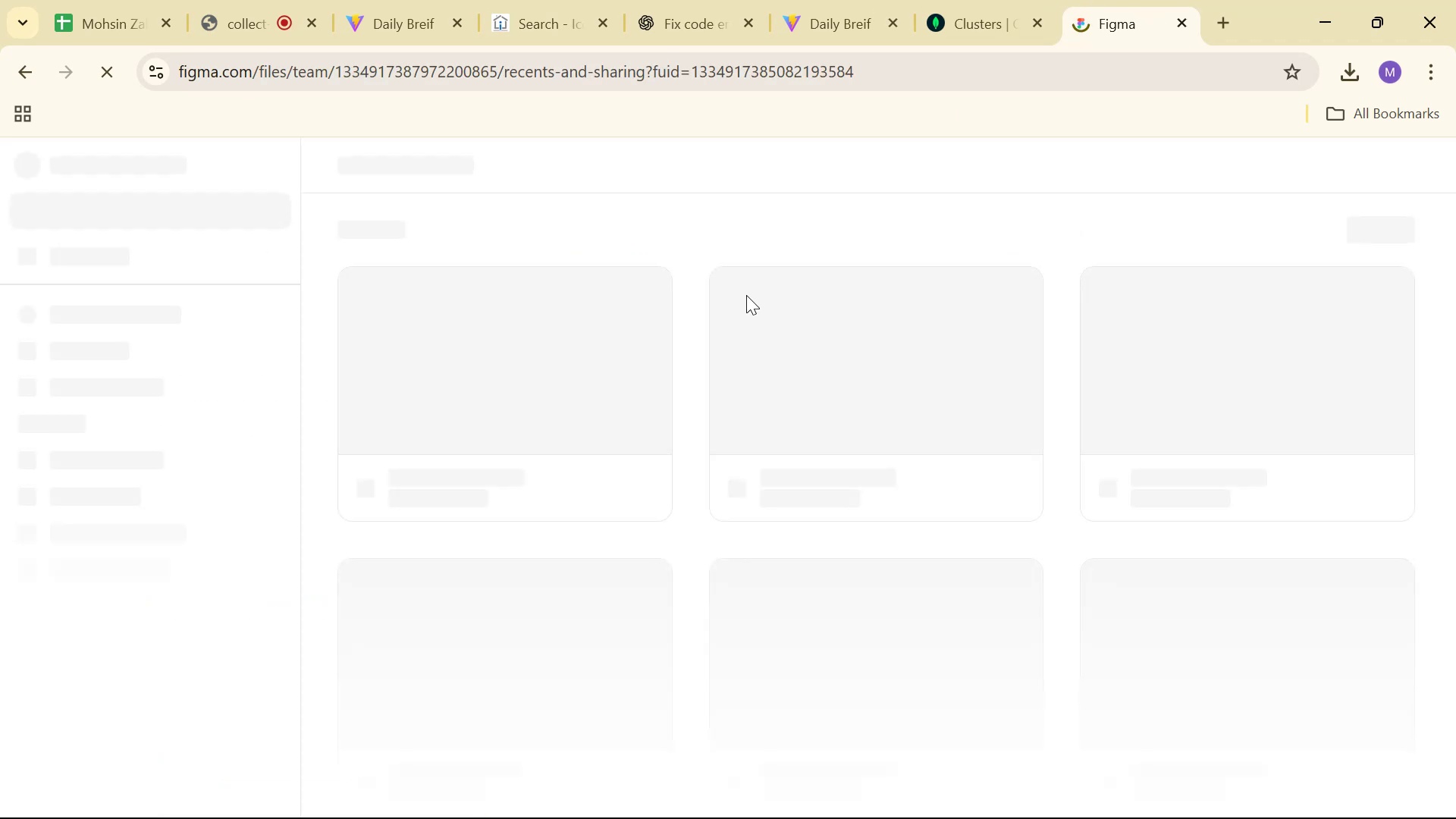 
wait(9.14)
 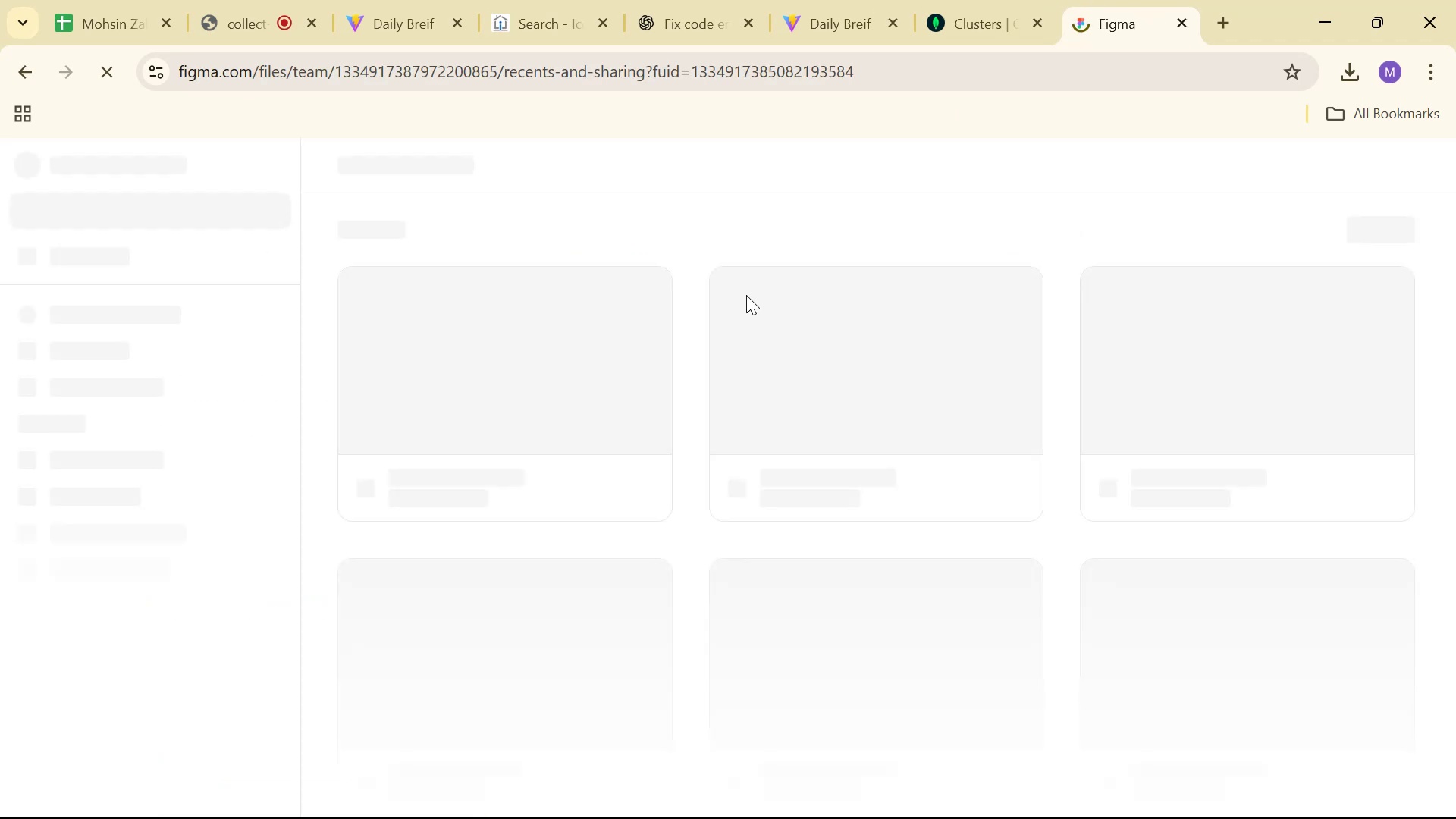 
scroll: coordinate [760, 265], scroll_direction: down, amount: 2.0
 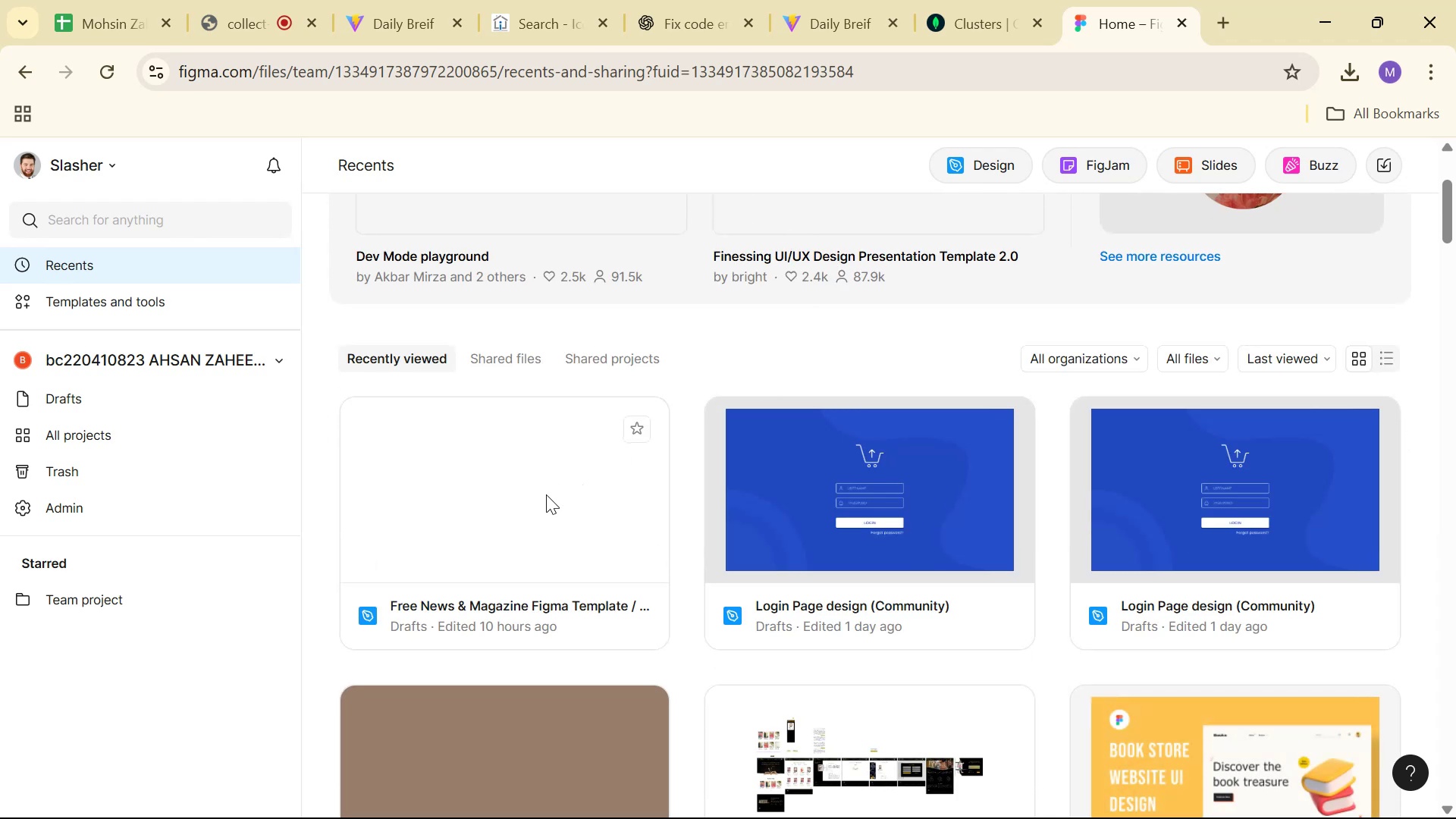 
double_click([546, 494])
 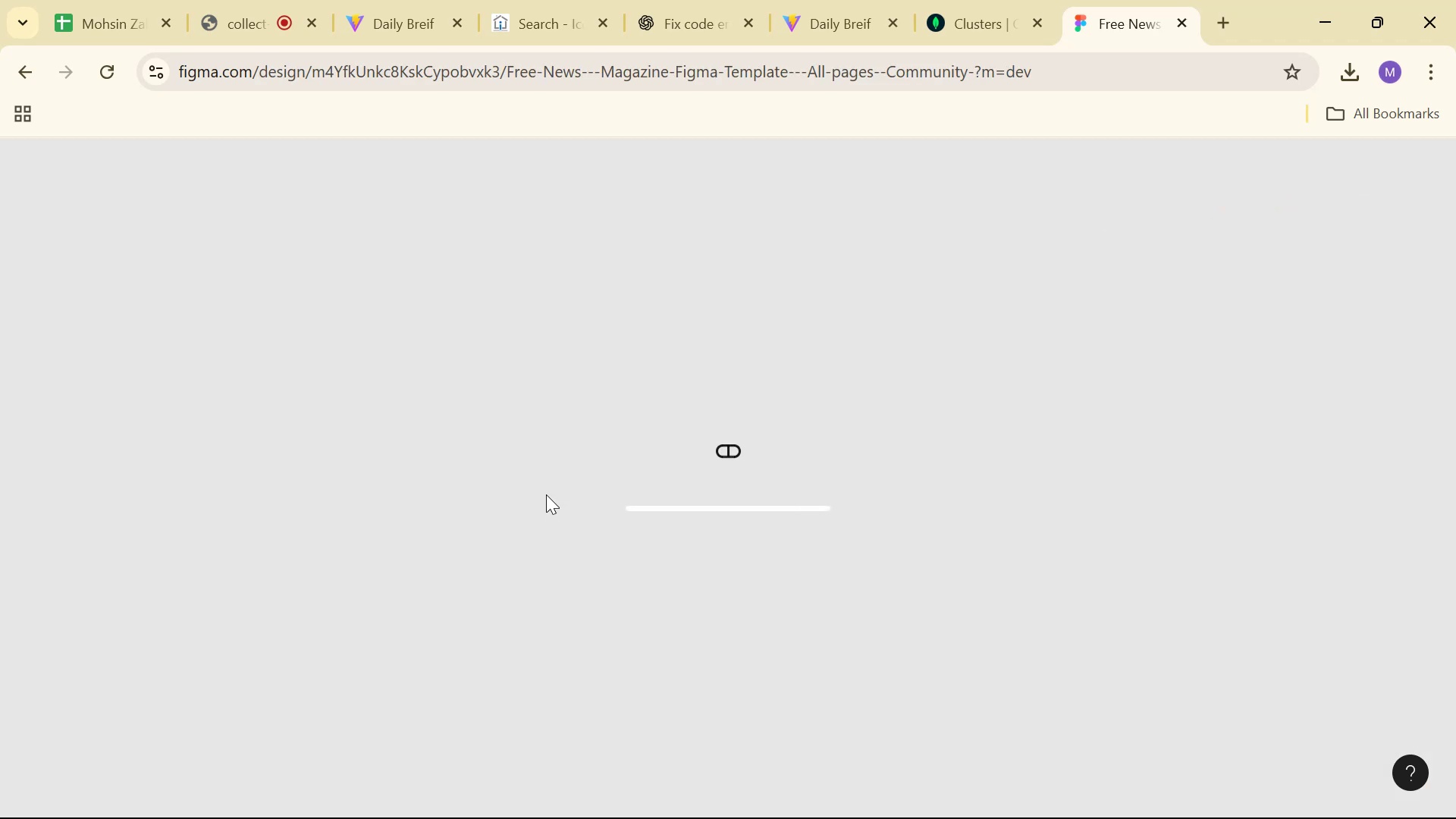 
wait(9.12)
 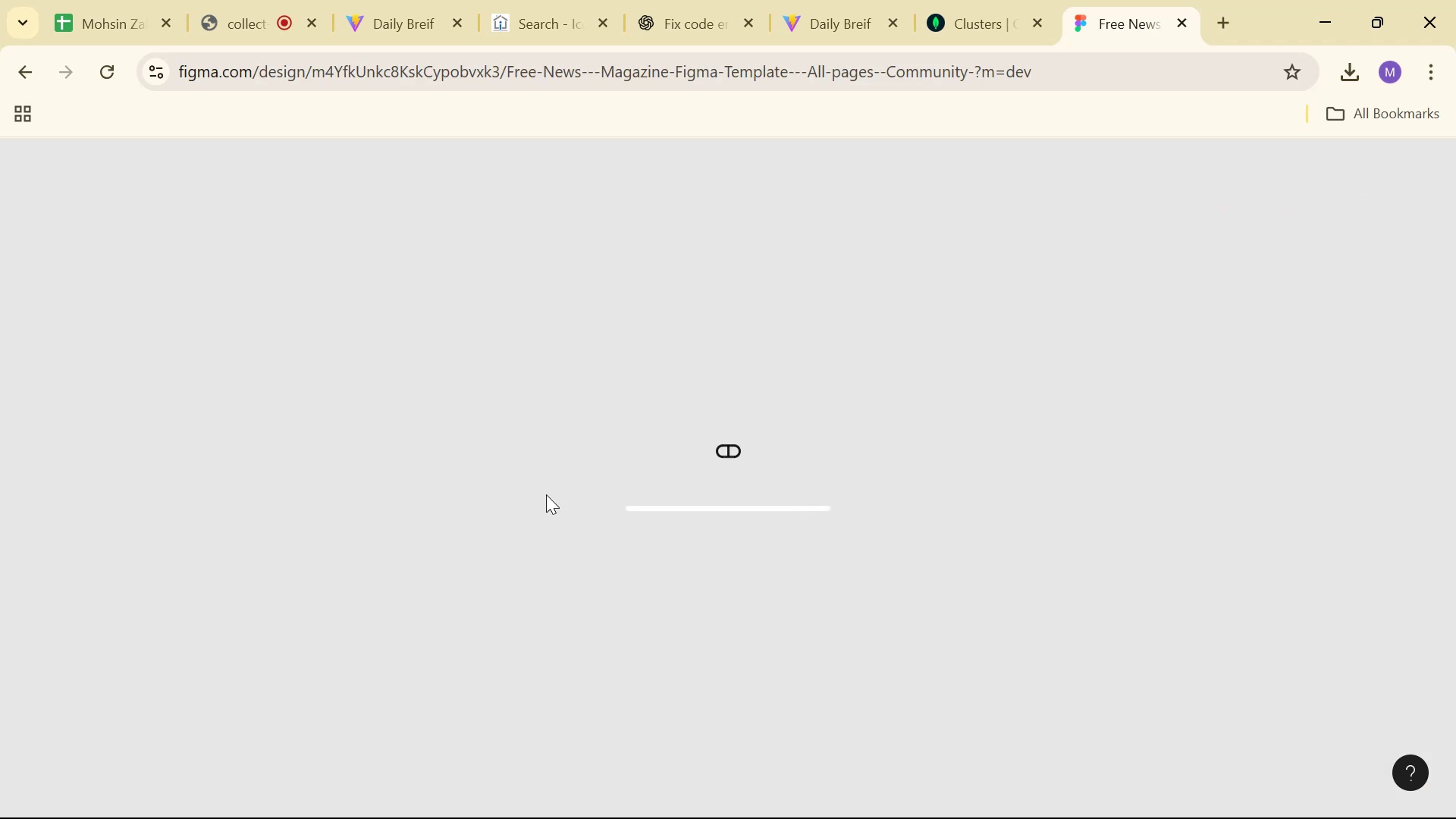 
double_click([103, 340])
 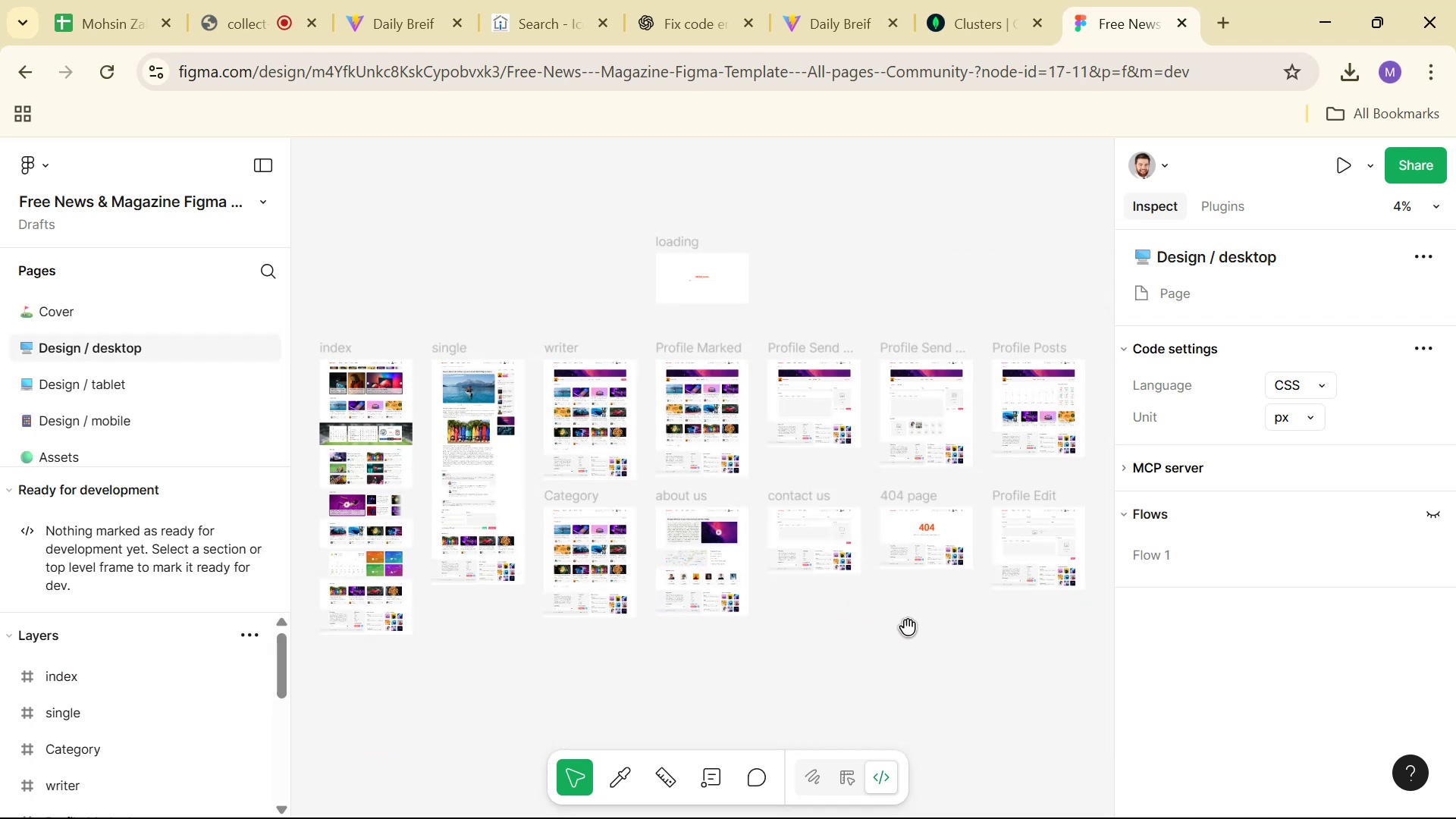 
wait(5.43)
 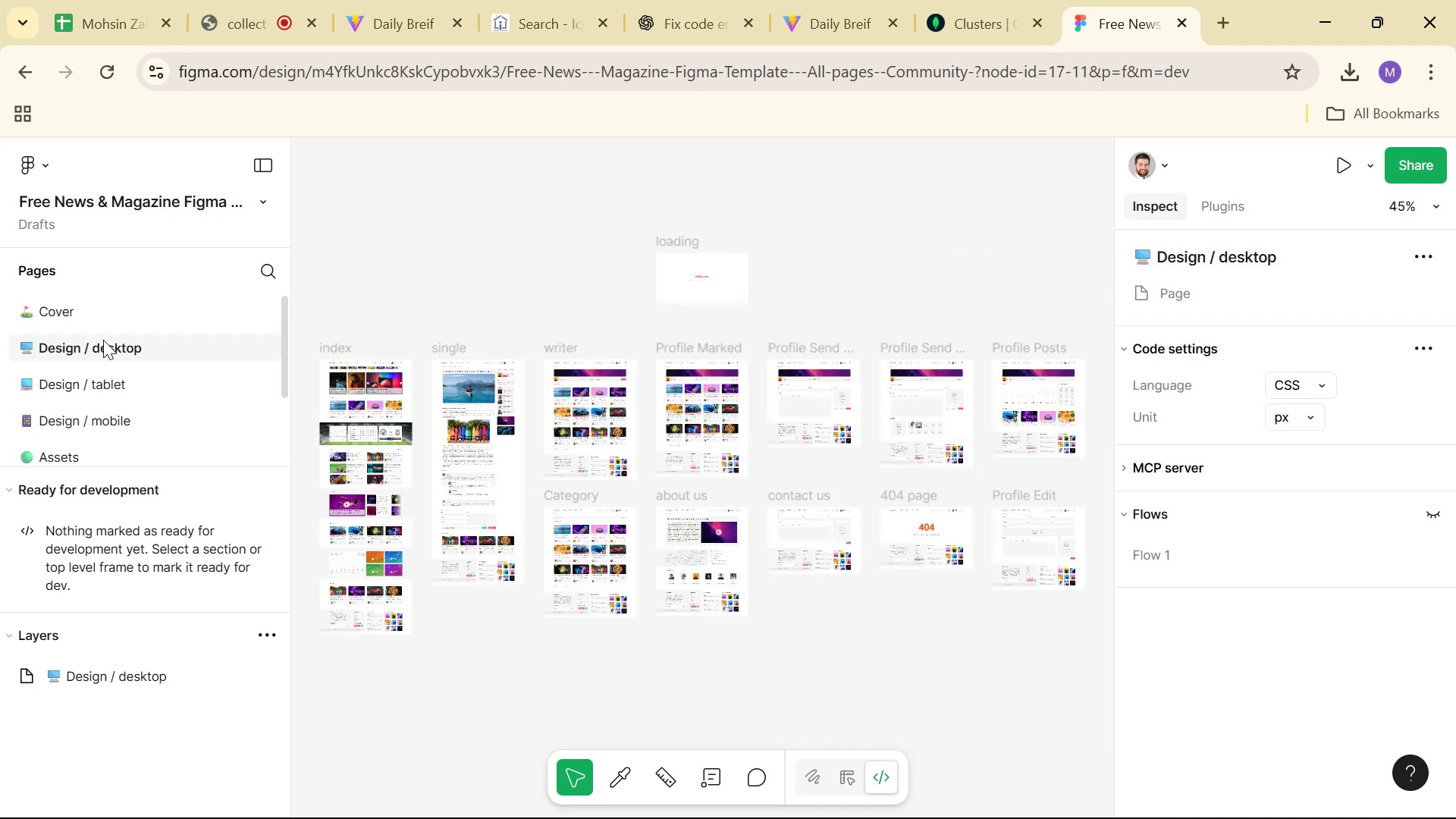 
hold_key(key=ControlLeft, duration=1.0)
scroll: coordinate [1039, 600], scroll_direction: up, amount: 12.0
 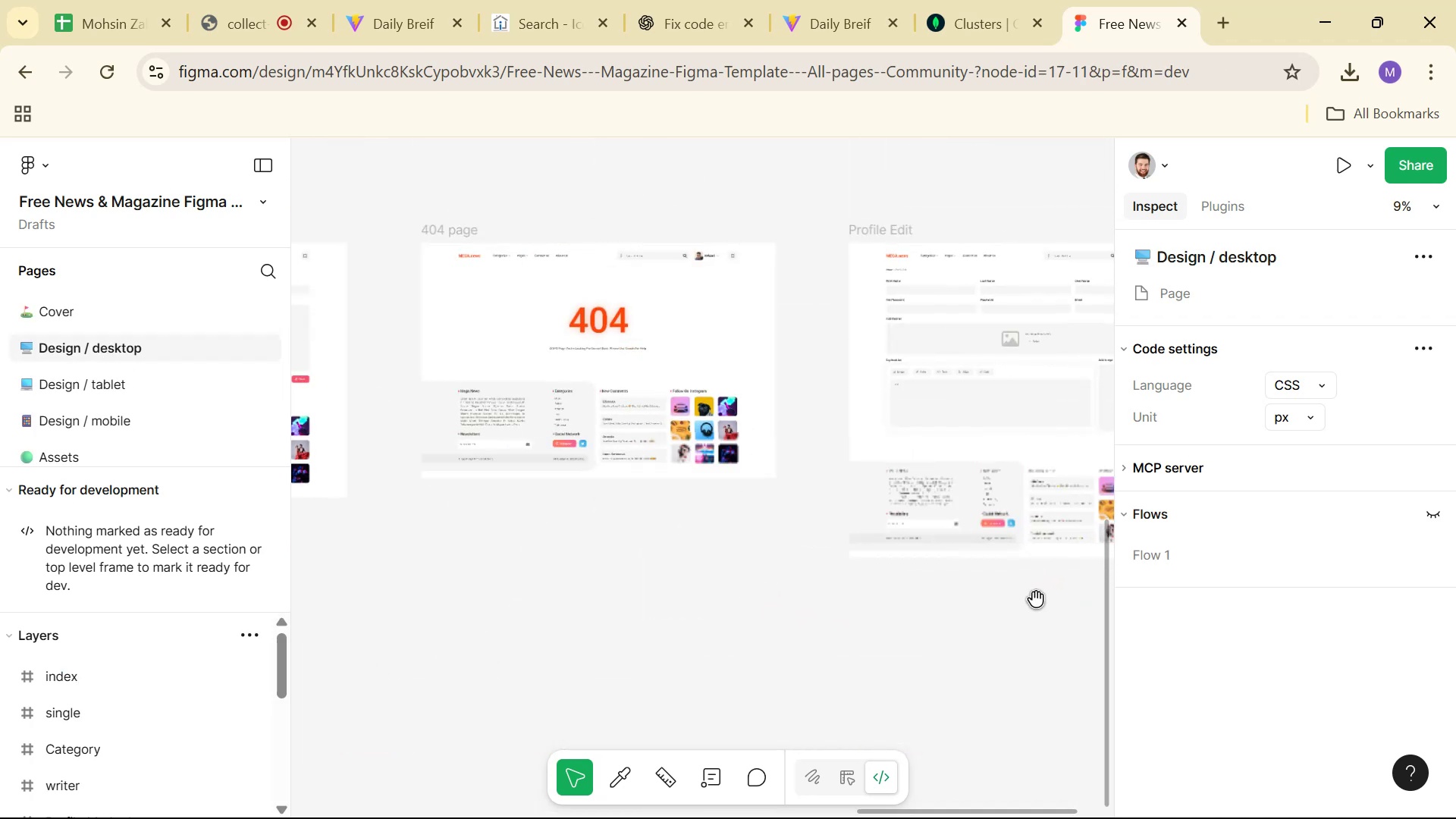 
hold_key(key=Space, duration=0.58)
 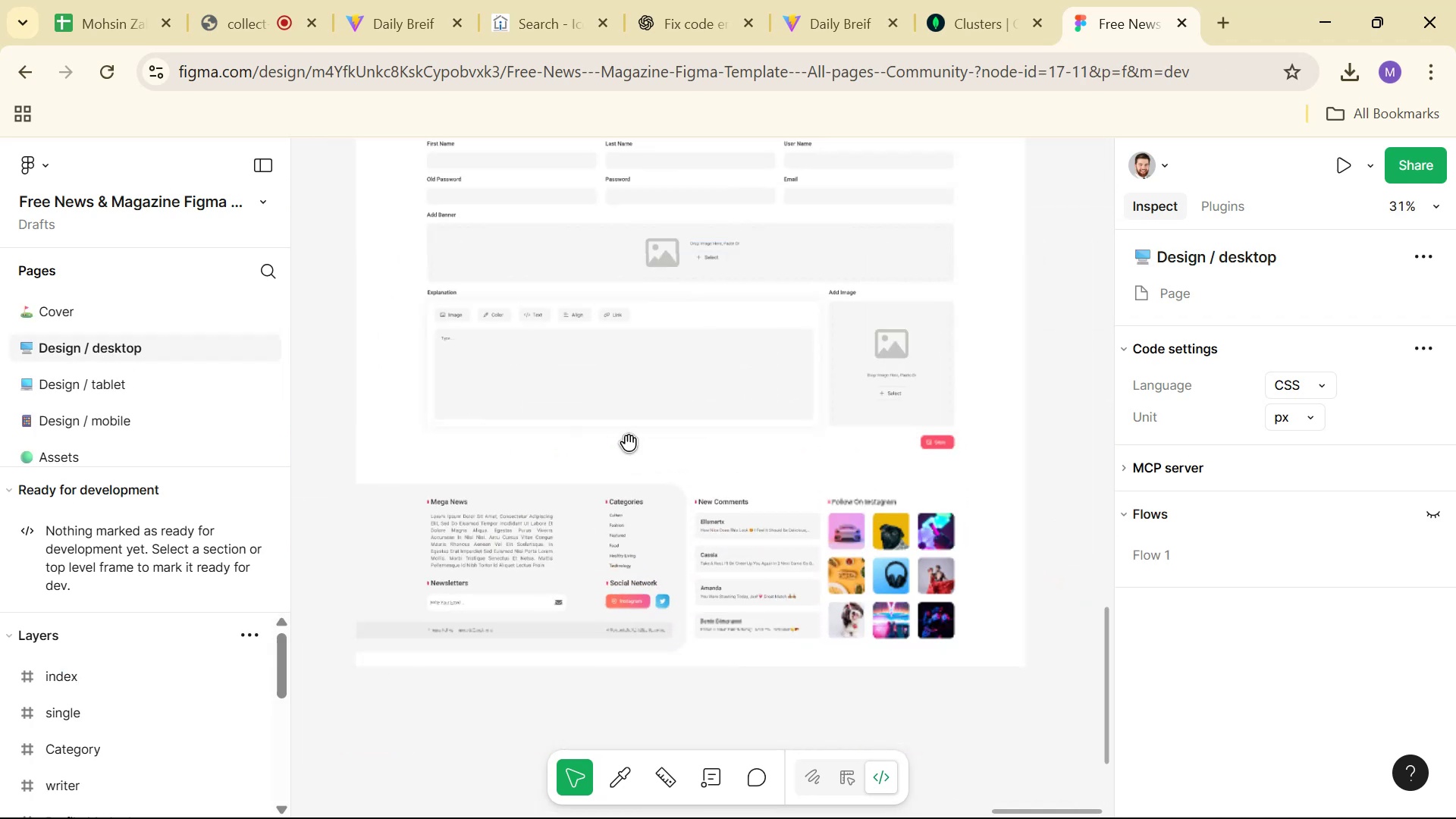 
left_click_drag(start_coordinate=[1020, 602], to_coordinate=[655, 608])
 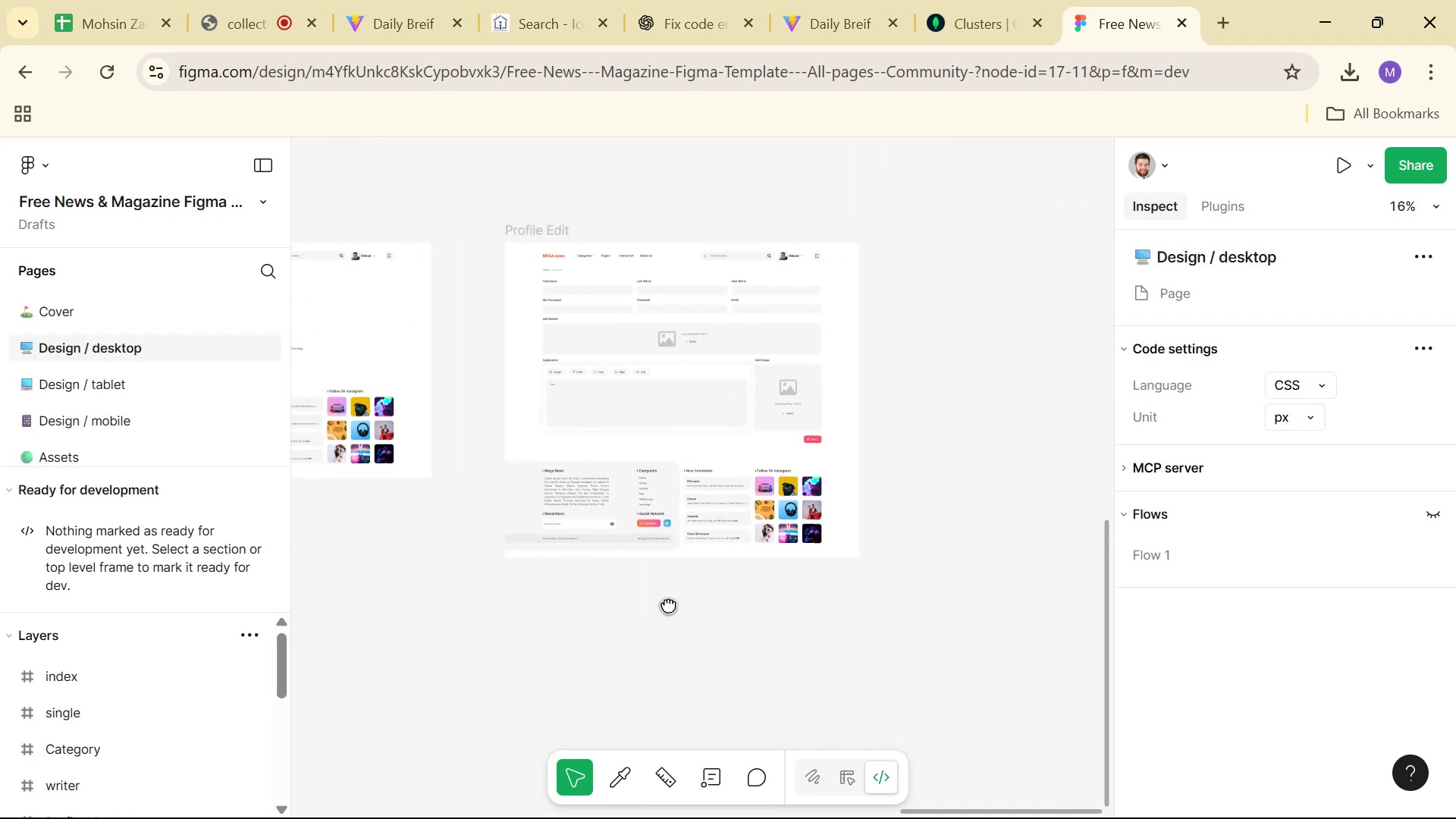 
hold_key(key=ControlLeft, duration=0.96)
scroll: coordinate [665, 447], scroll_direction: up, amount: 12.0
 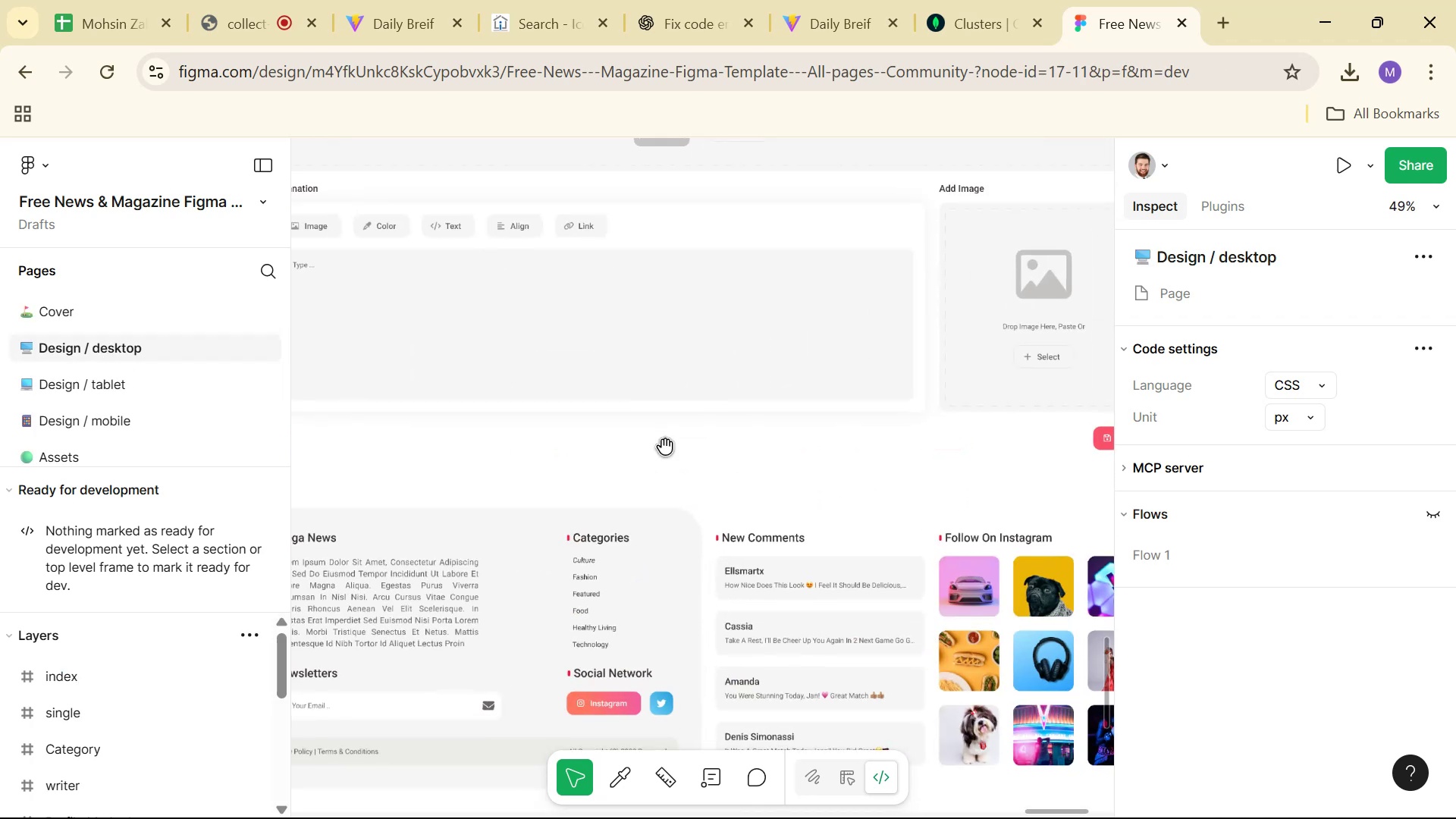 
hold_key(key=Space, duration=0.74)
 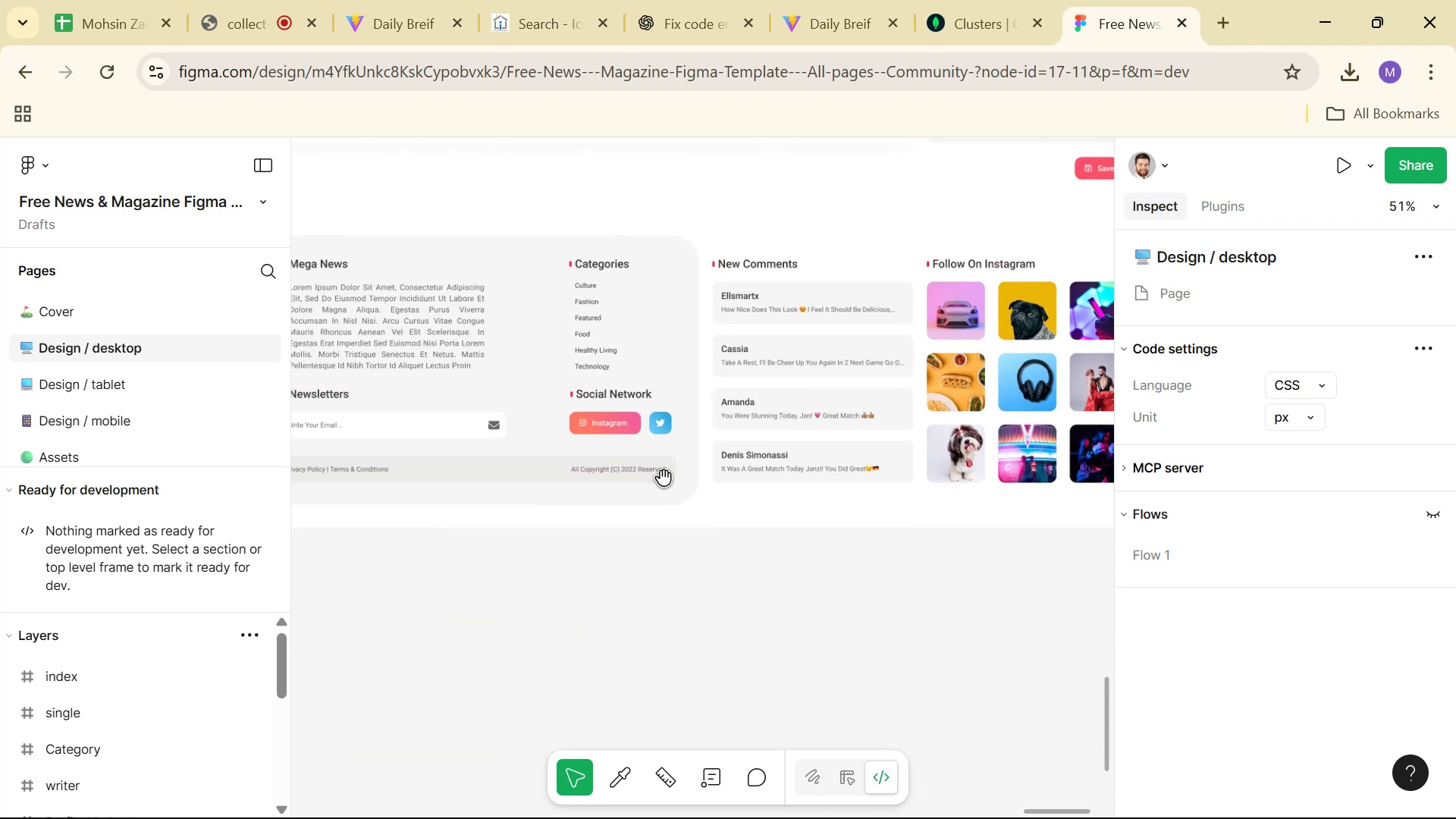 
scroll: coordinate [664, 477], scroll_direction: down, amount: 9.0
 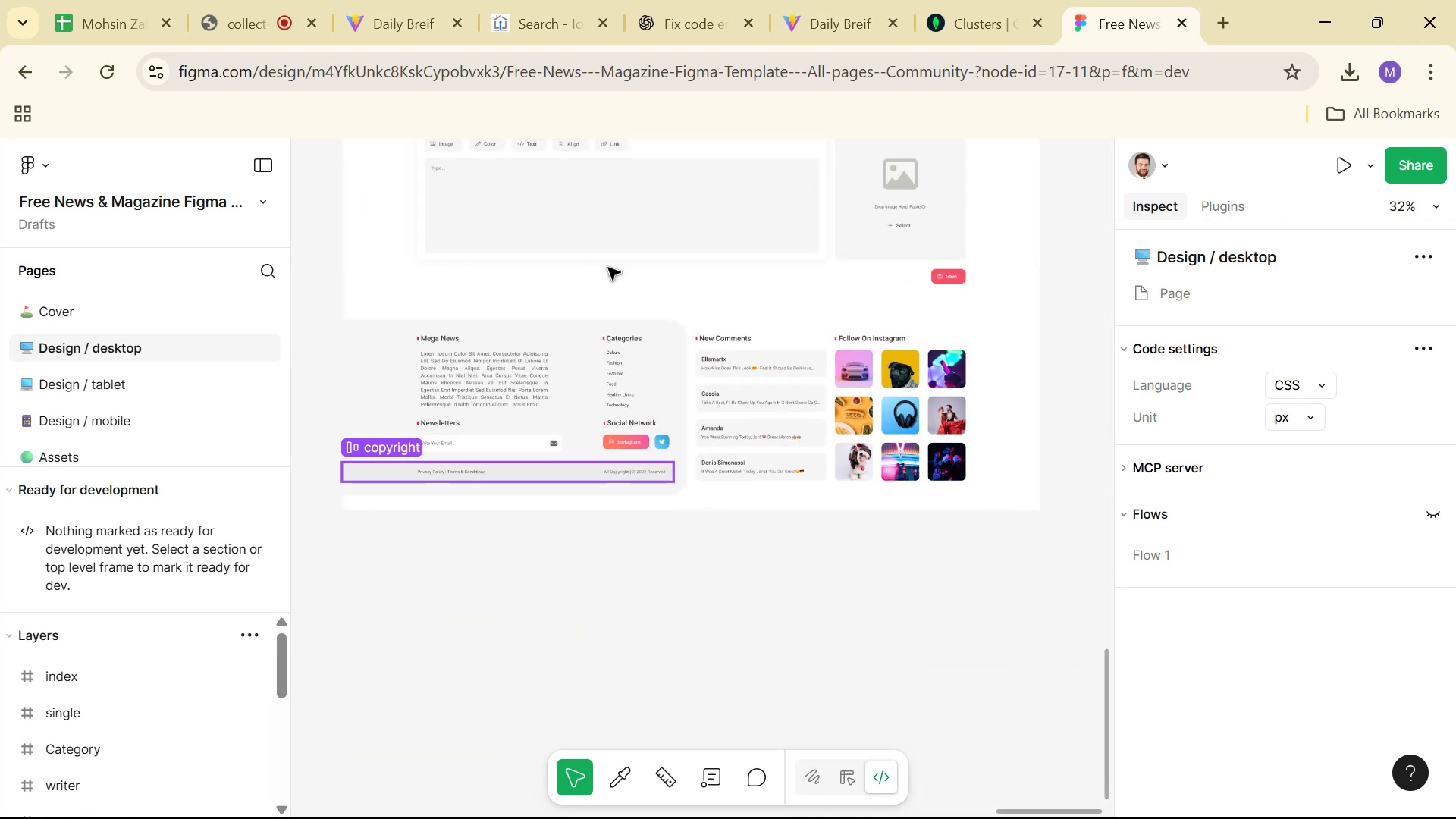 
hold_key(key=ControlLeft, duration=0.59)
 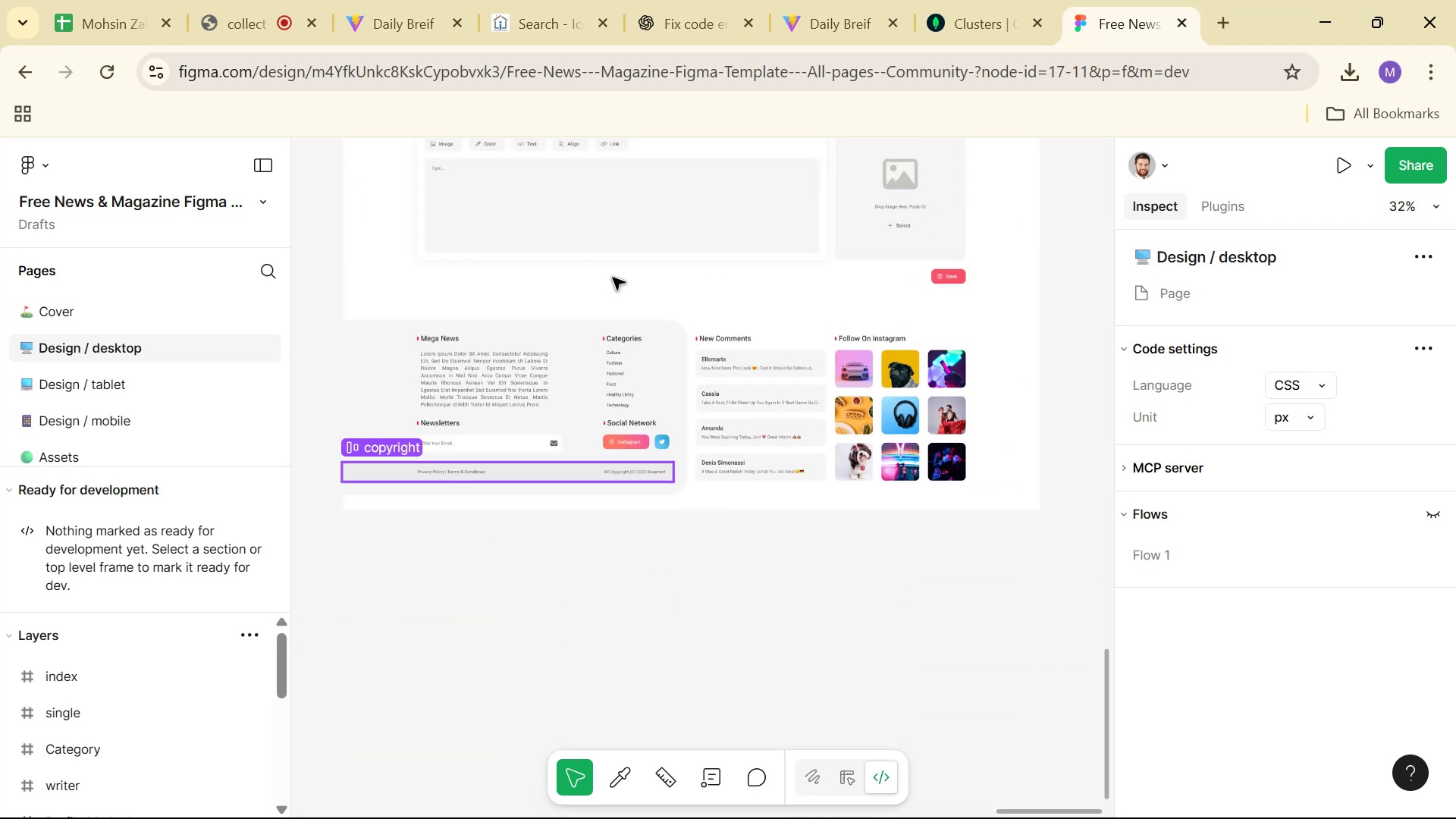 
scroll: coordinate [657, 351], scroll_direction: up, amount: 14.0
 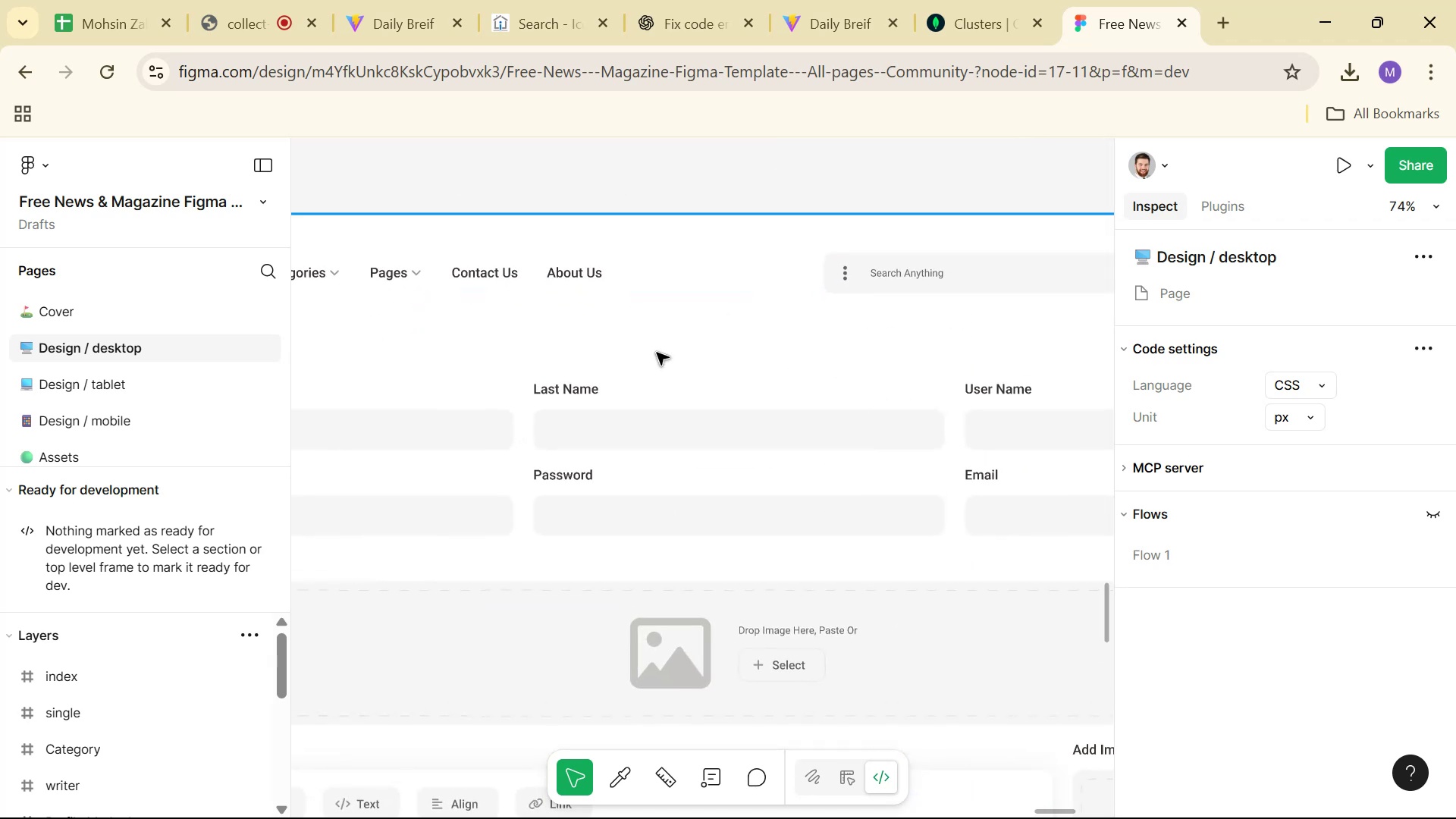 
hold_key(key=ControlLeft, duration=1.51)
scroll: coordinate [657, 359], scroll_direction: down, amount: 7.0
 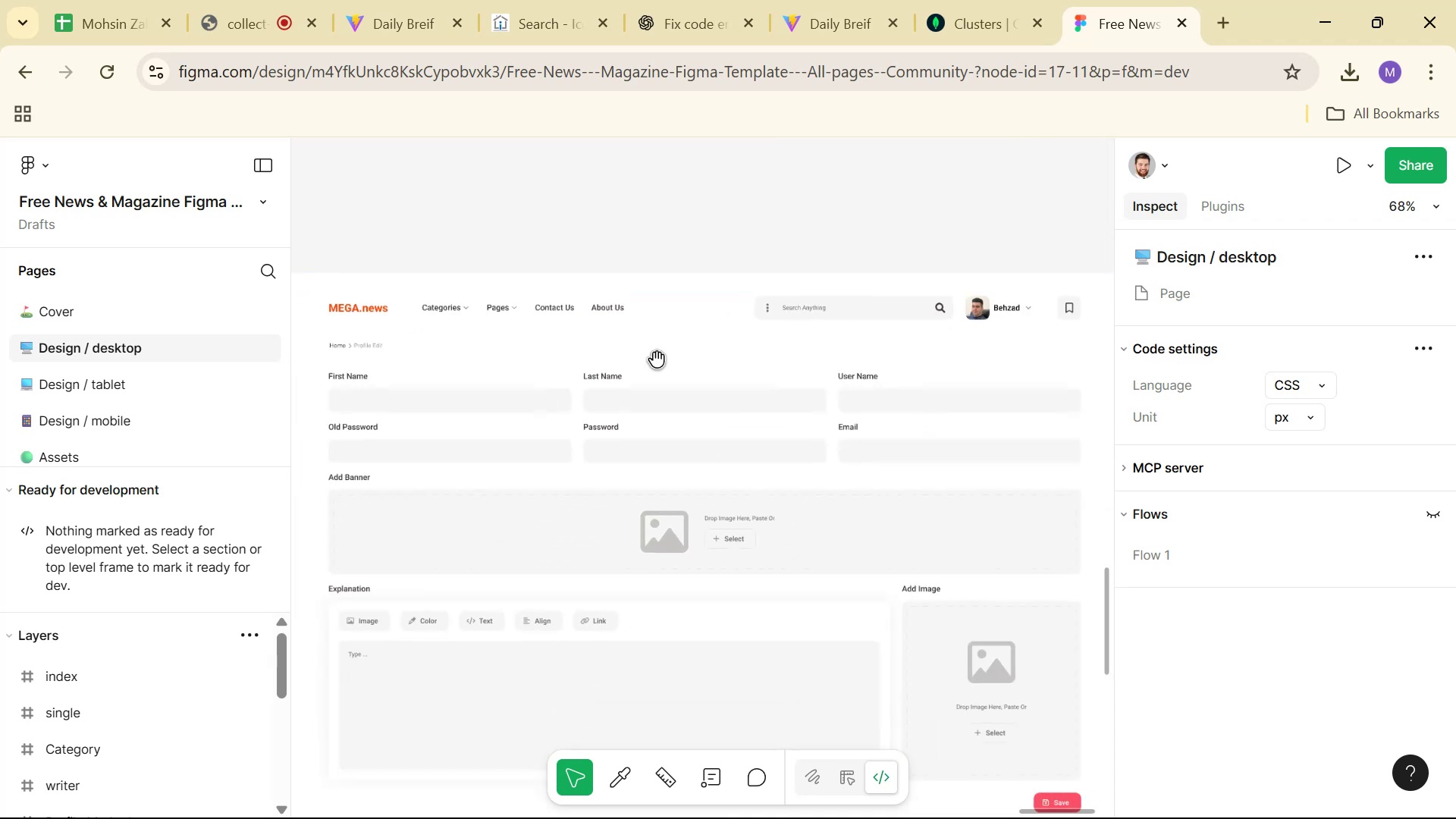 
hold_key(key=ControlLeft, duration=0.32)
 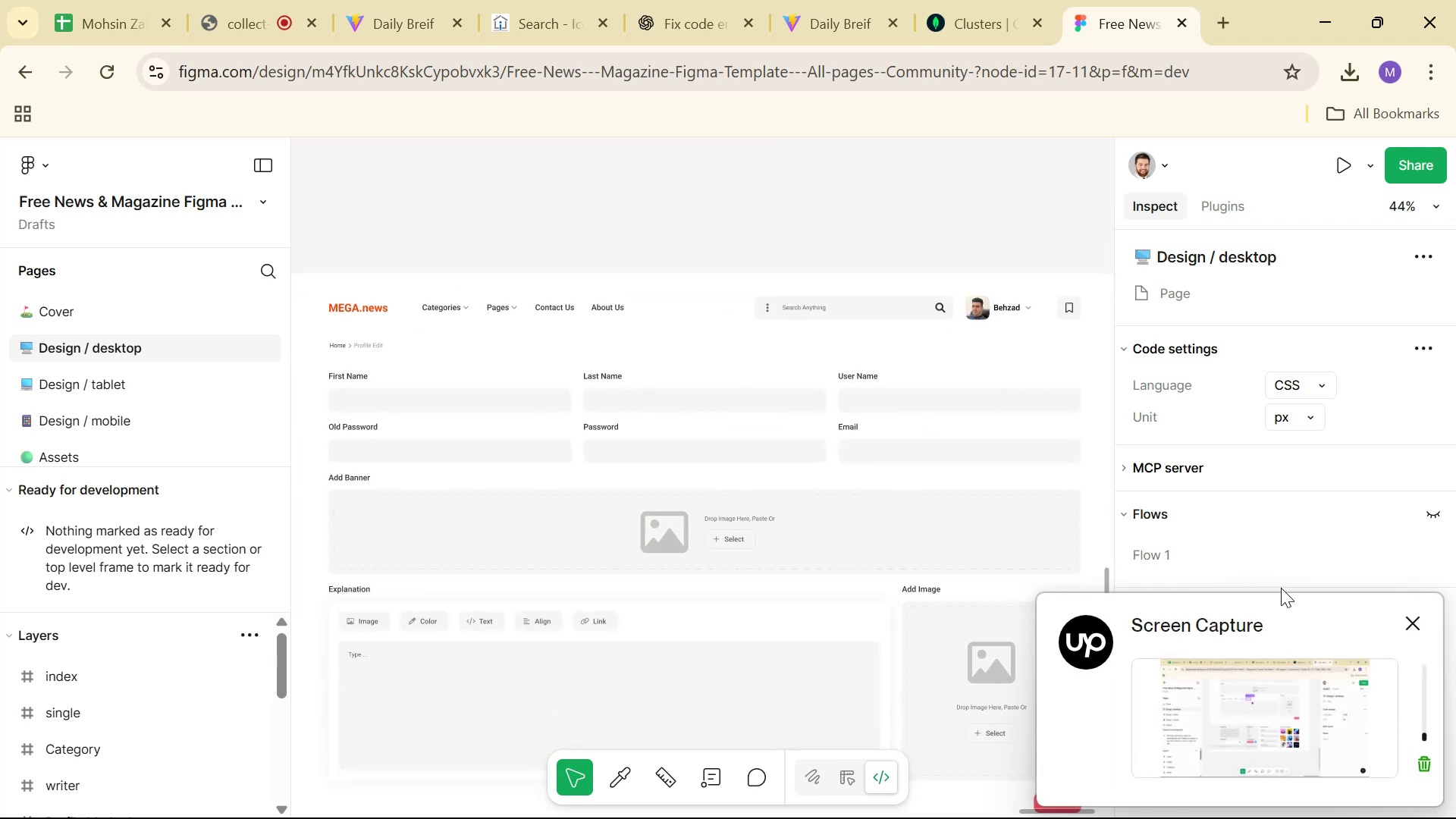 
left_click([1408, 623])
 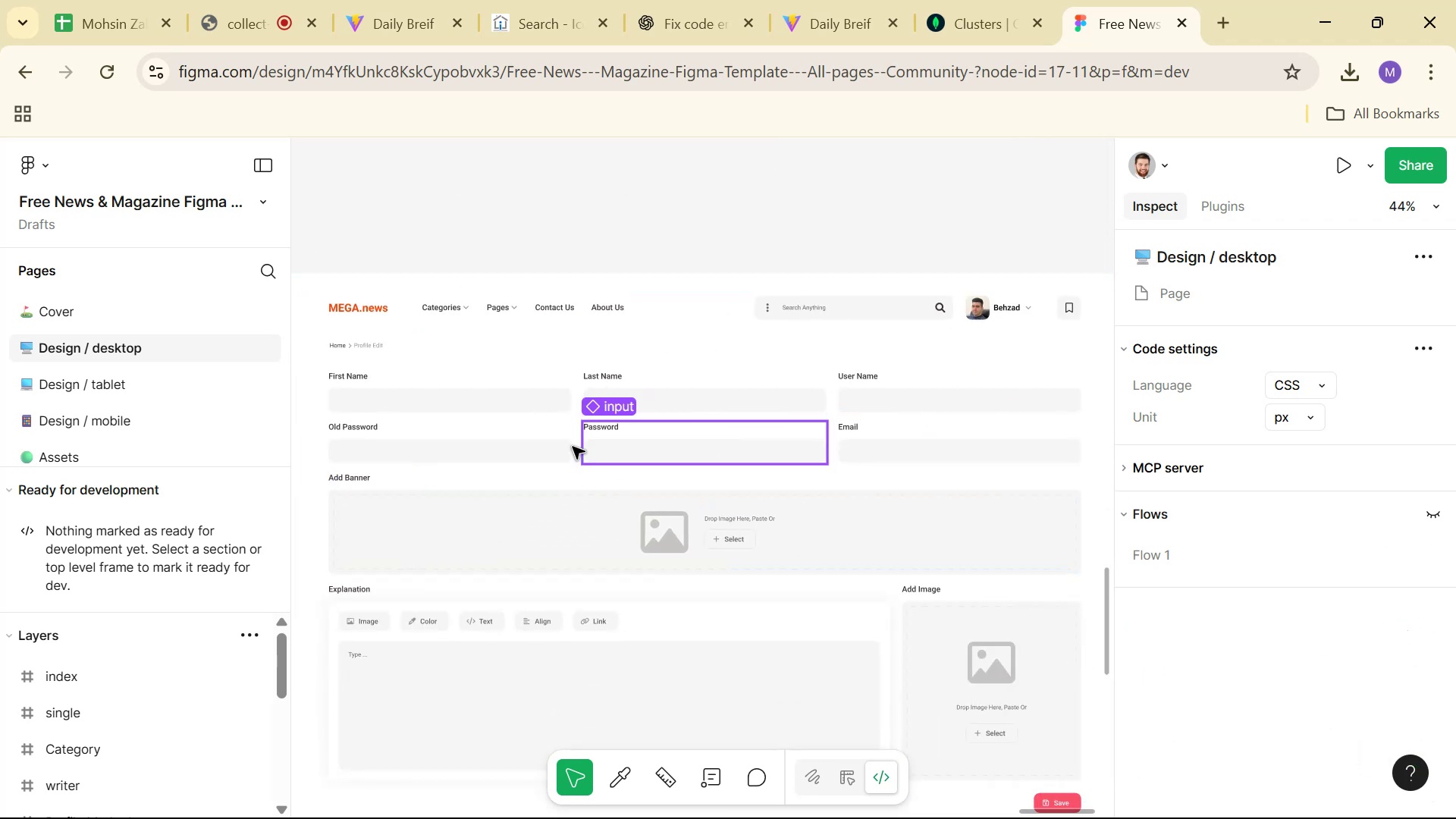 
scroll: coordinate [618, 422], scroll_direction: down, amount: 1.0
 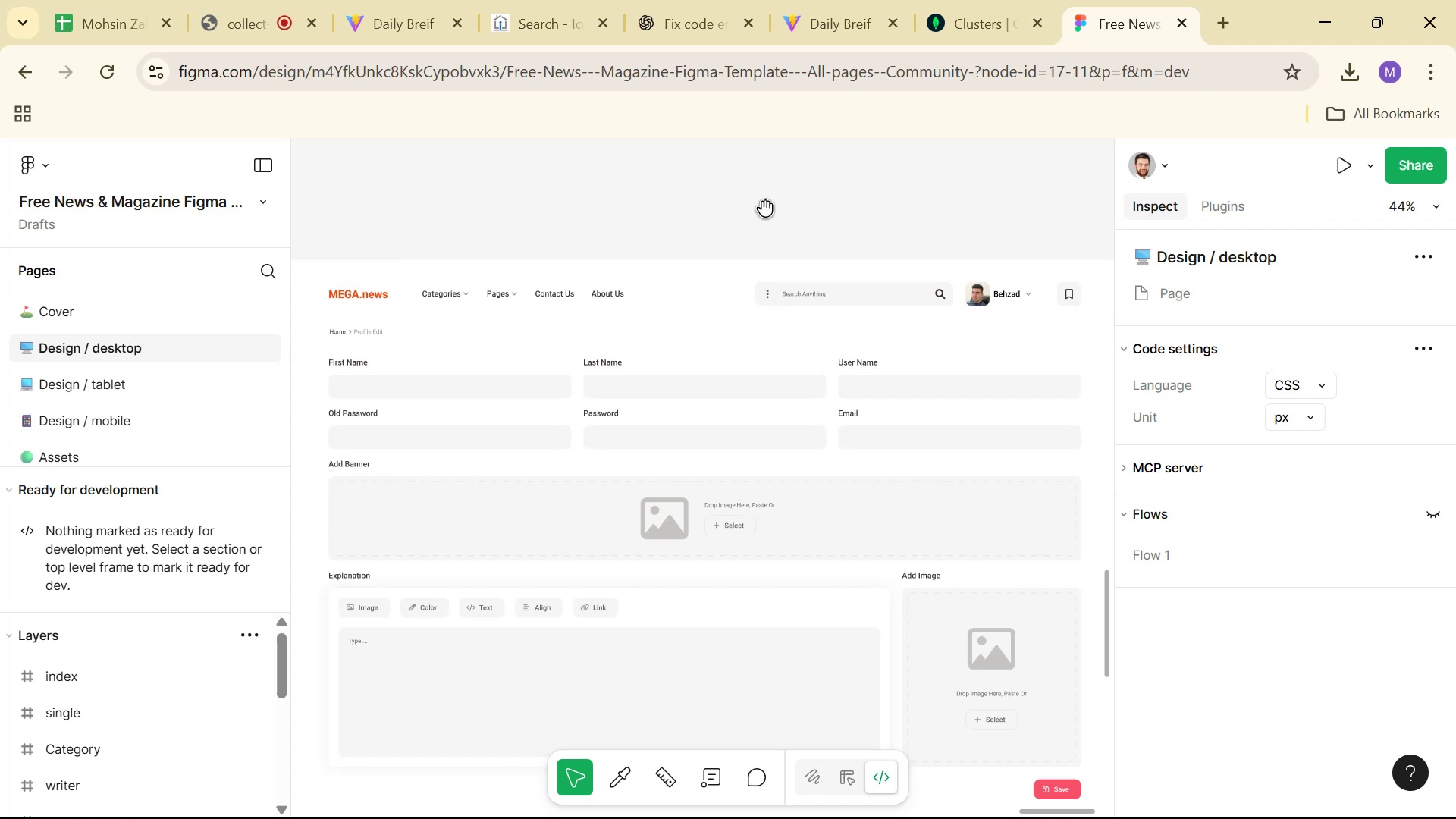 
wait(14.18)
 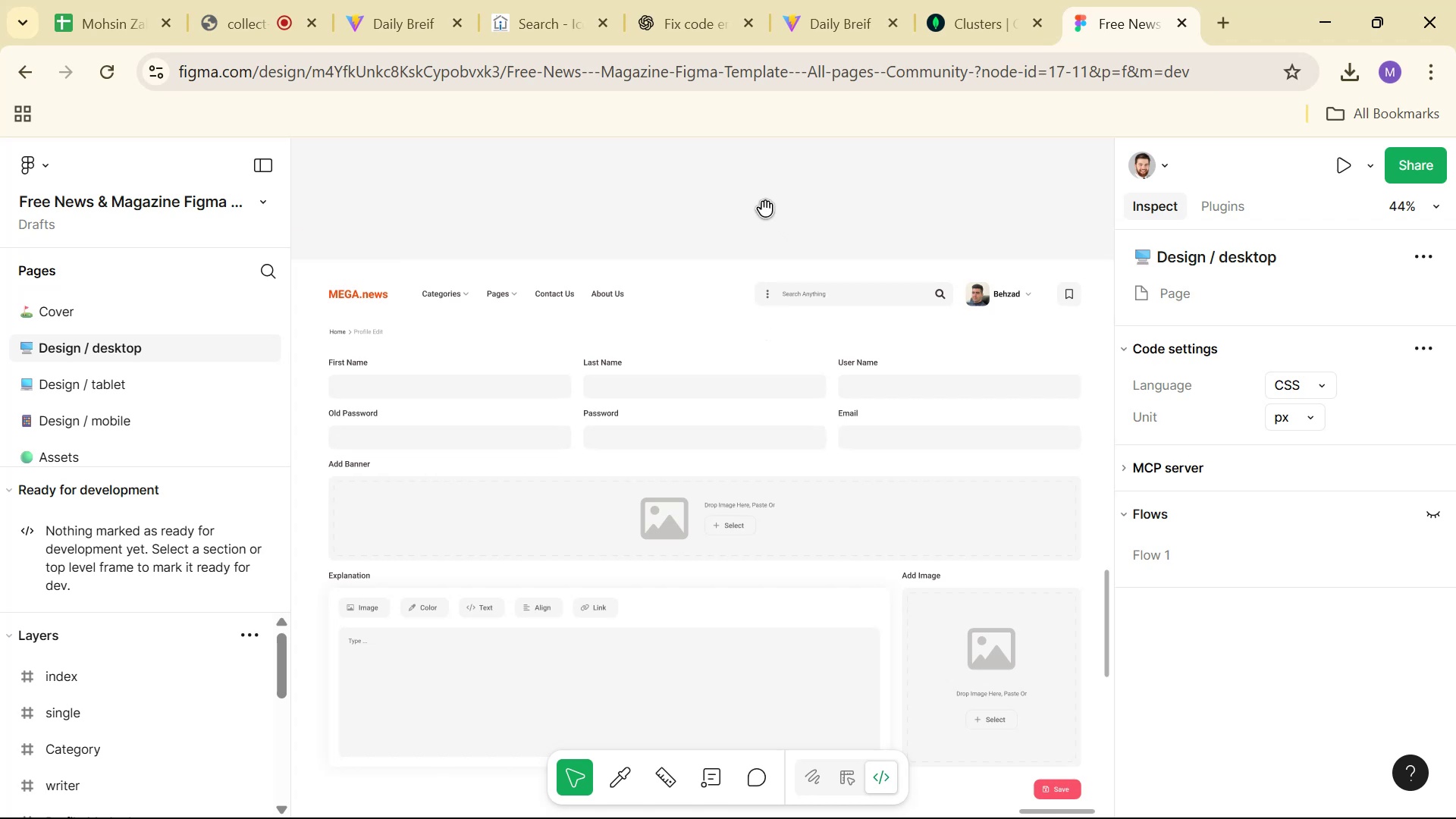 
scroll: coordinate [748, 256], scroll_direction: down, amount: 5.0
 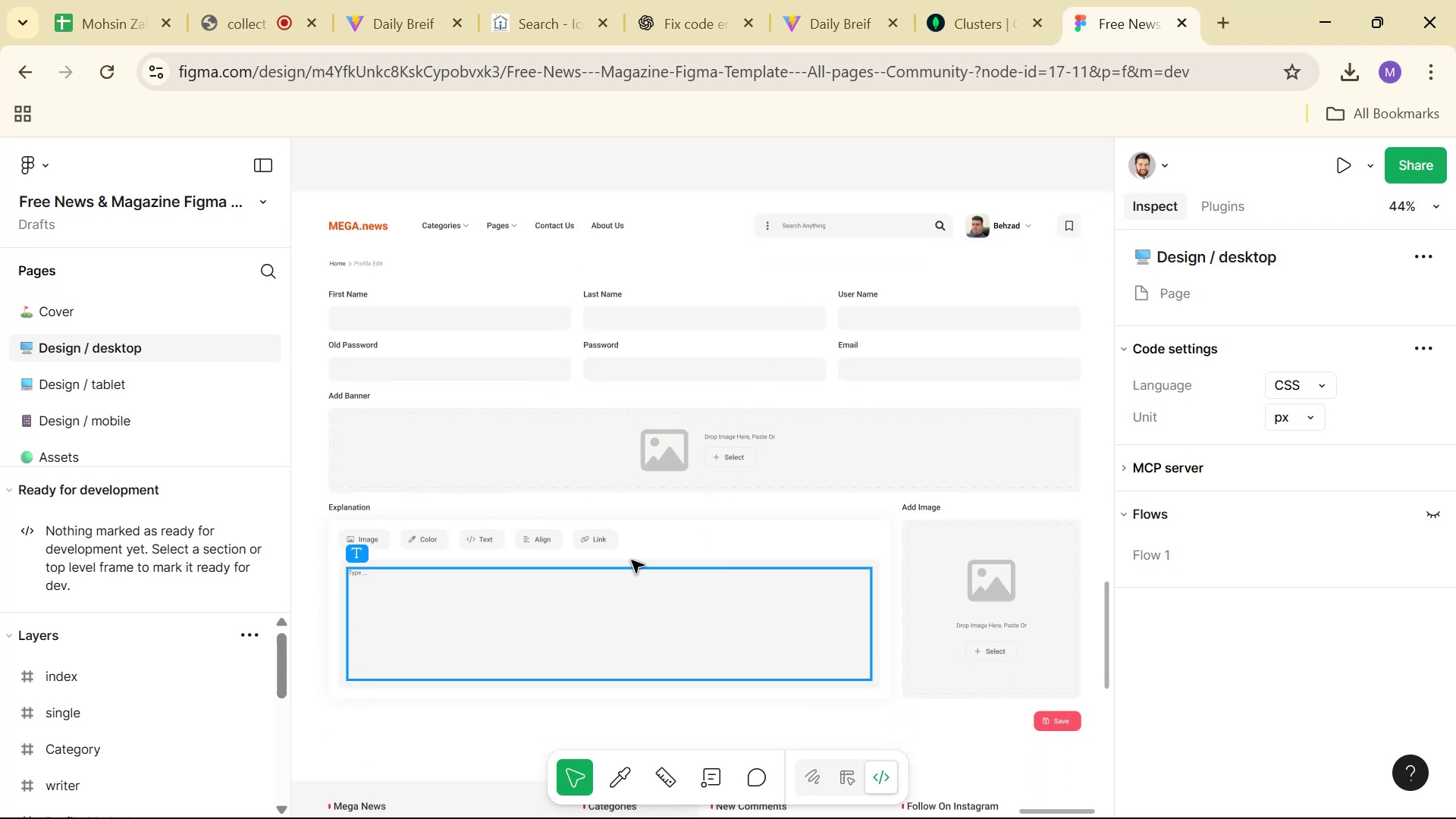 
left_click([228, 0])
 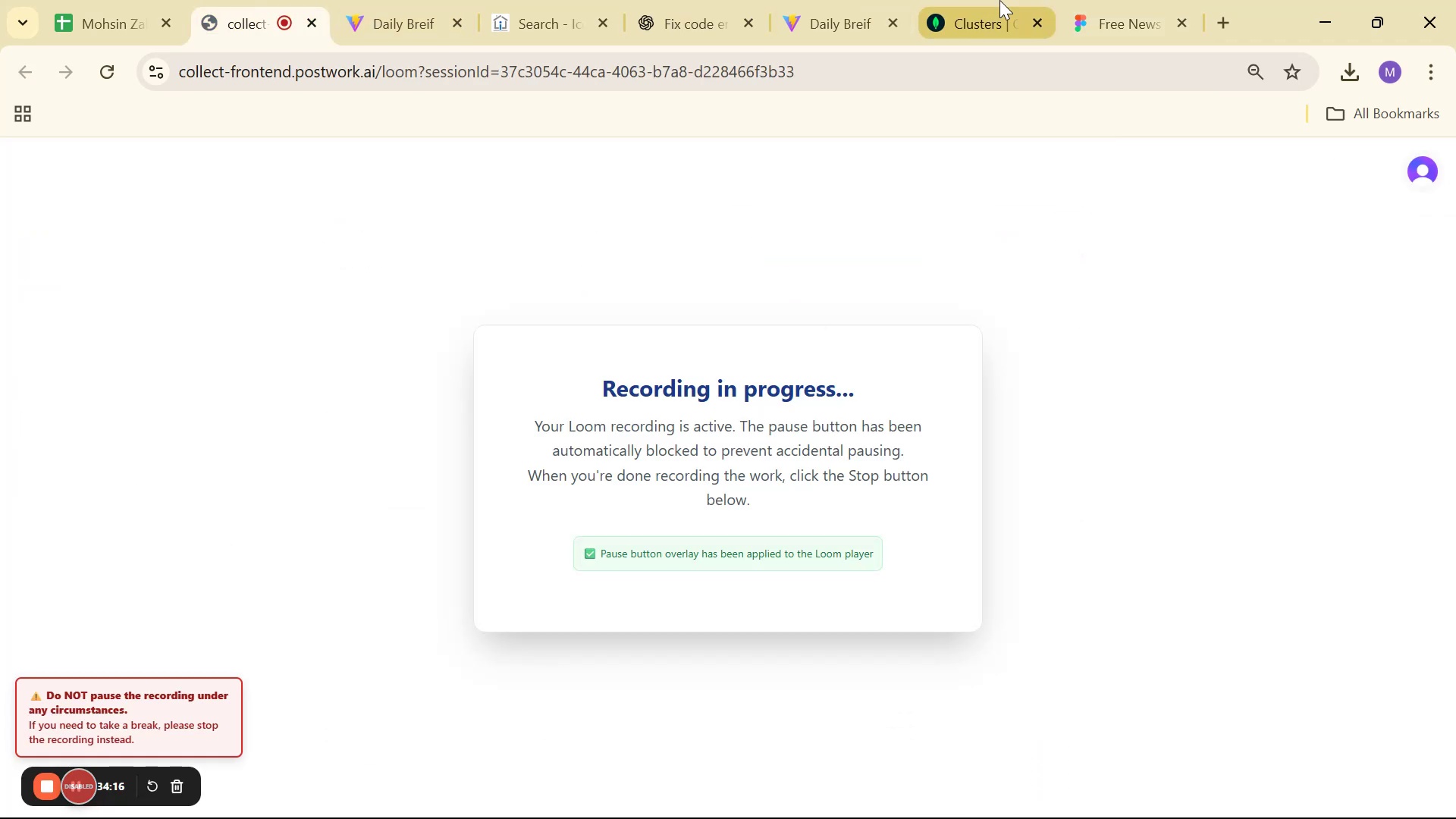 
left_click([1105, 0])
 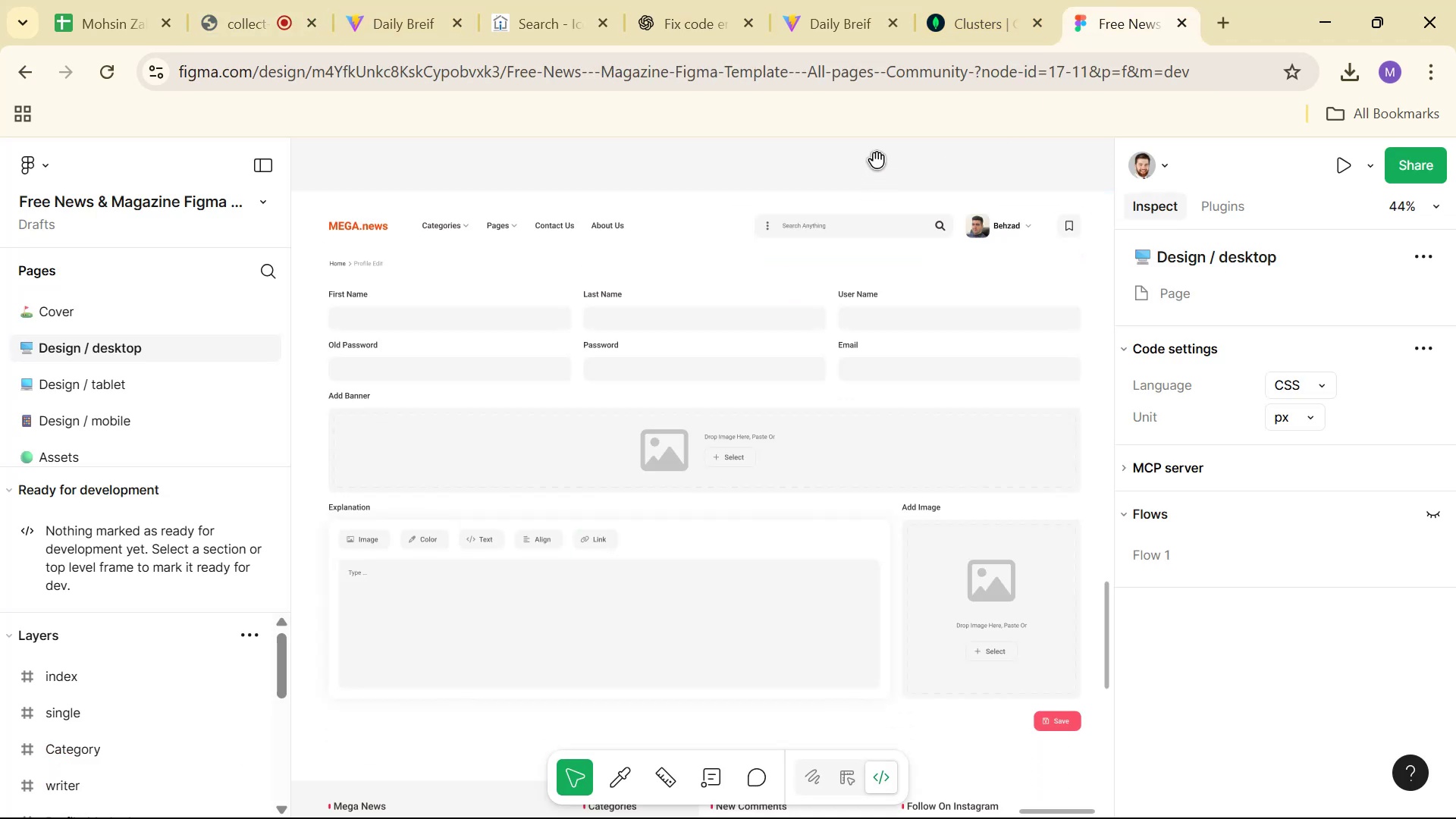 
scroll: coordinate [648, 695], scroll_direction: down, amount: 4.0
 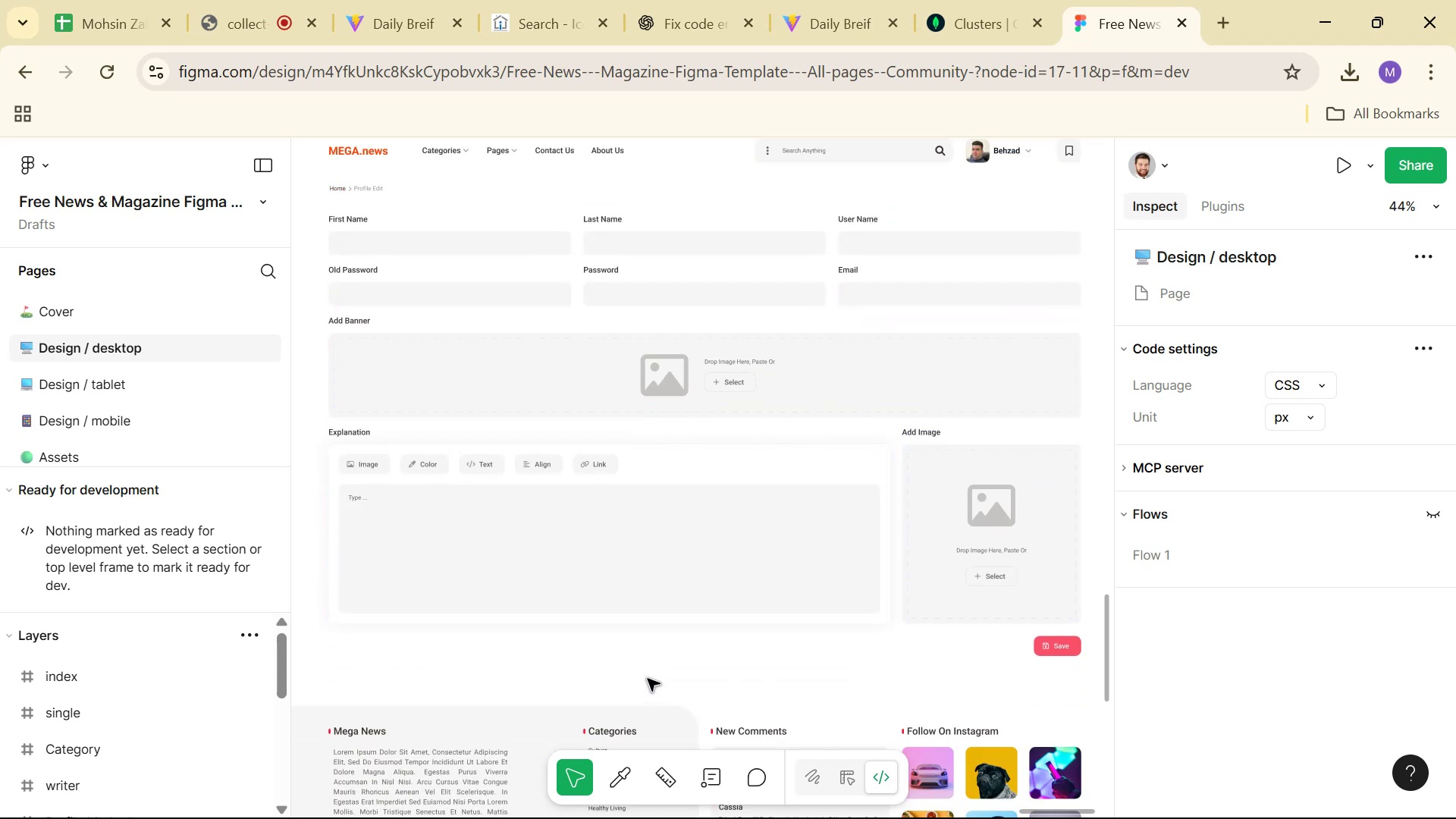 